 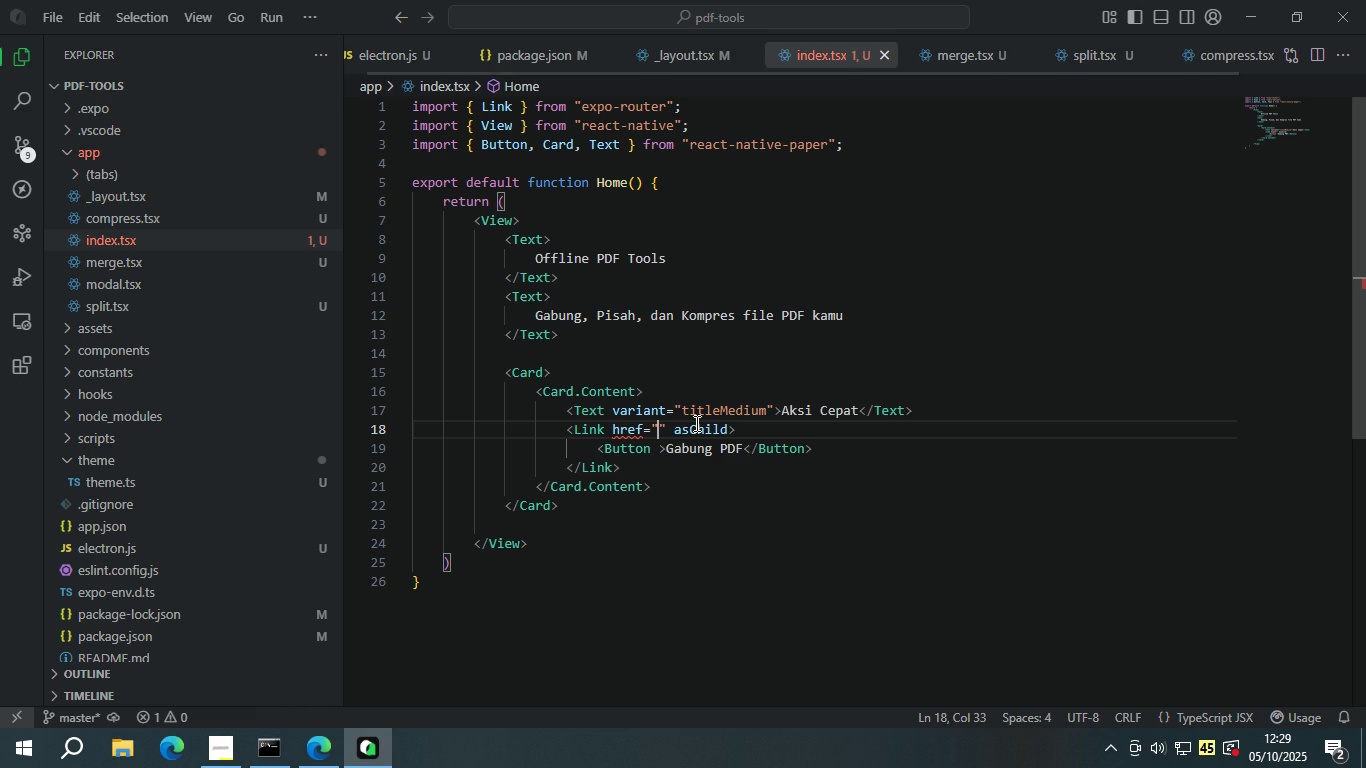 
left_click([683, 495])
 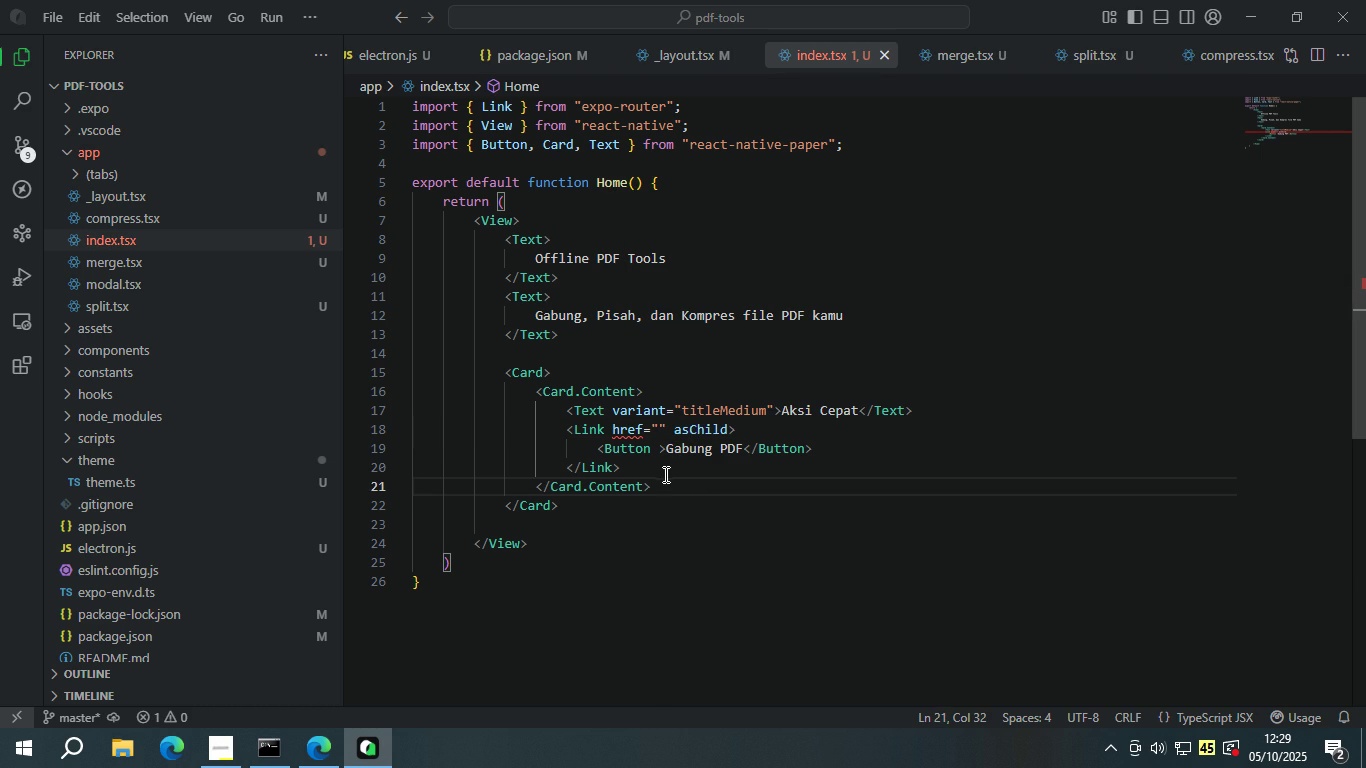 
double_click([665, 471])
 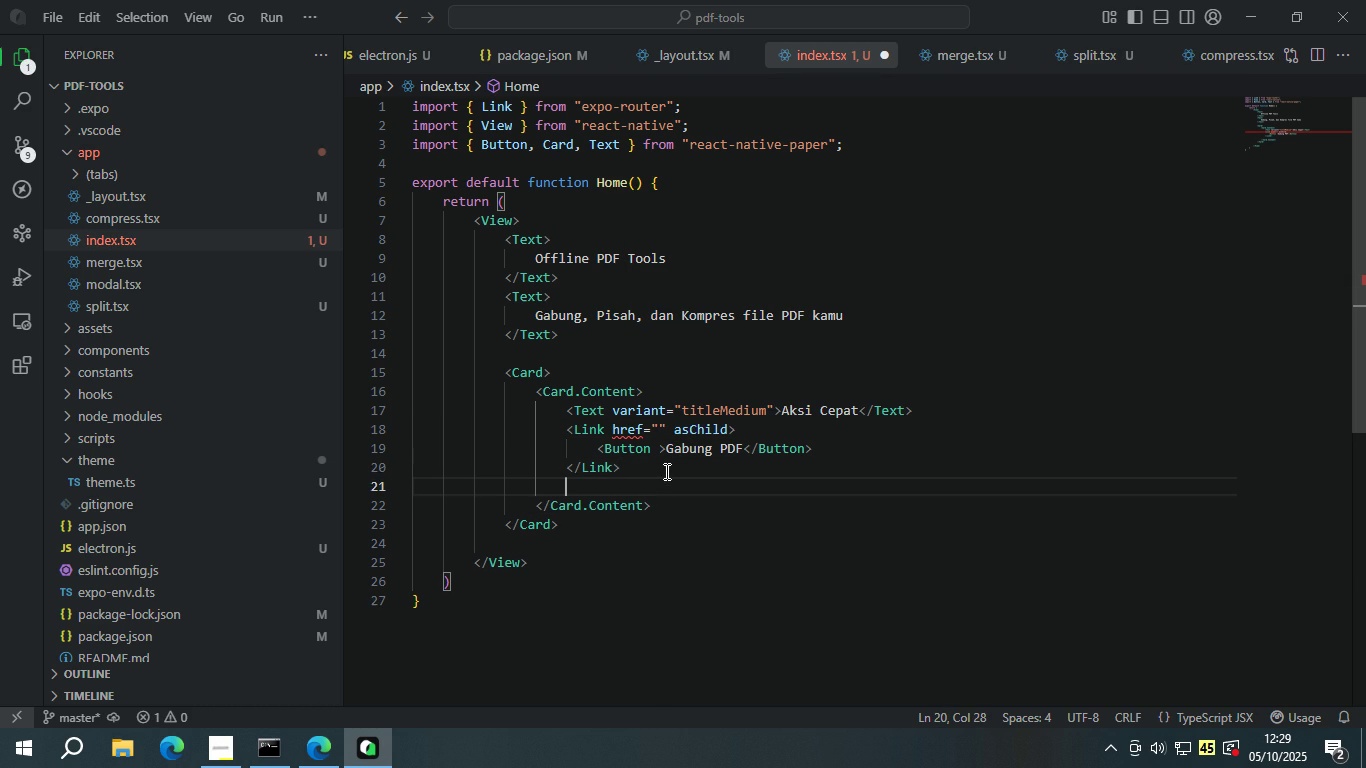 
key(Enter)
 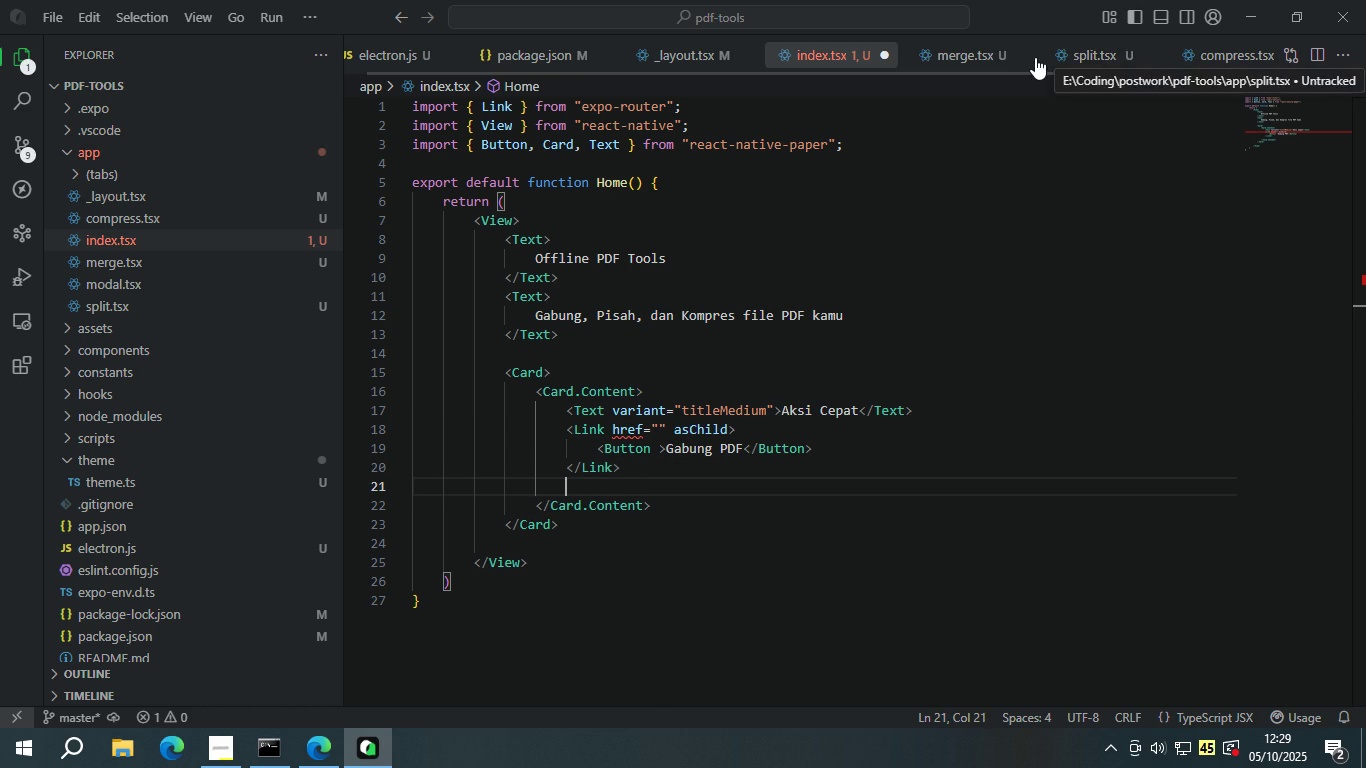 
left_click([1028, 58])
 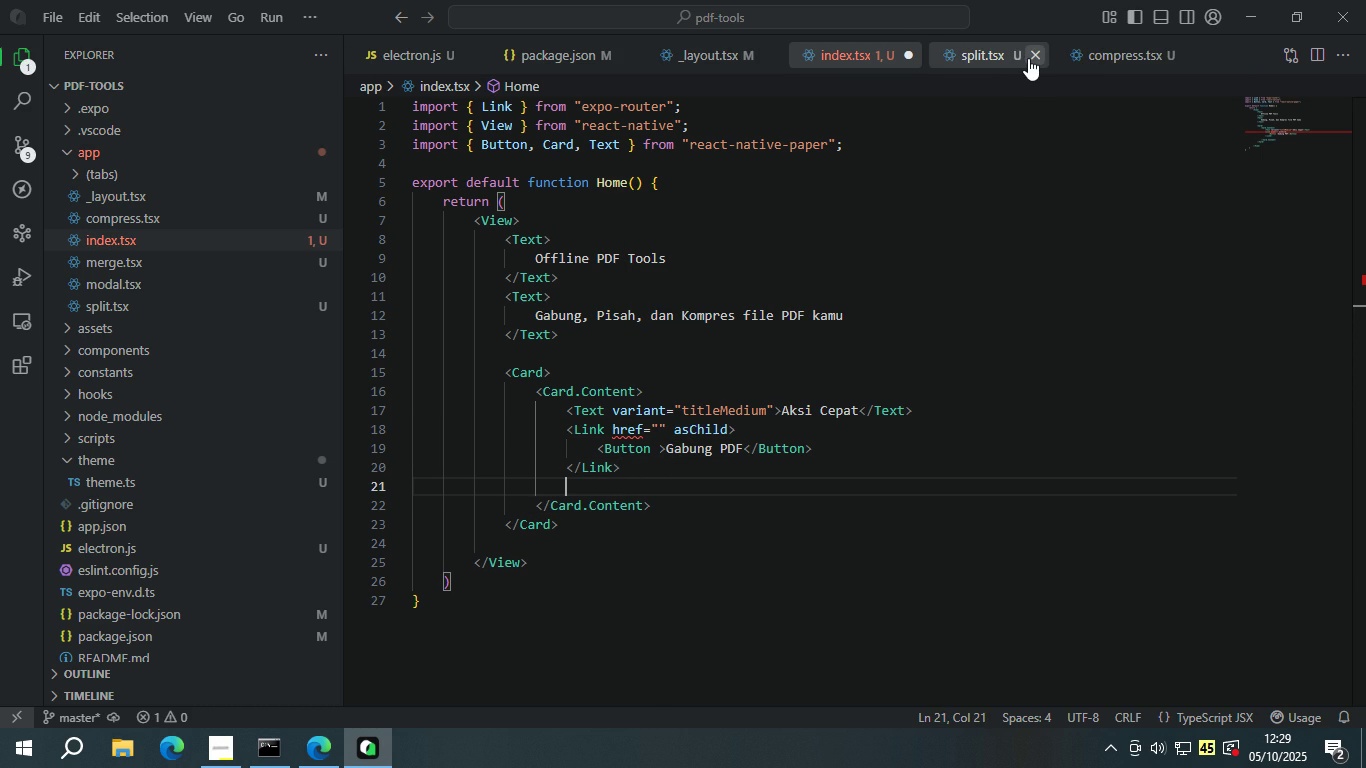 
left_click([1028, 58])
 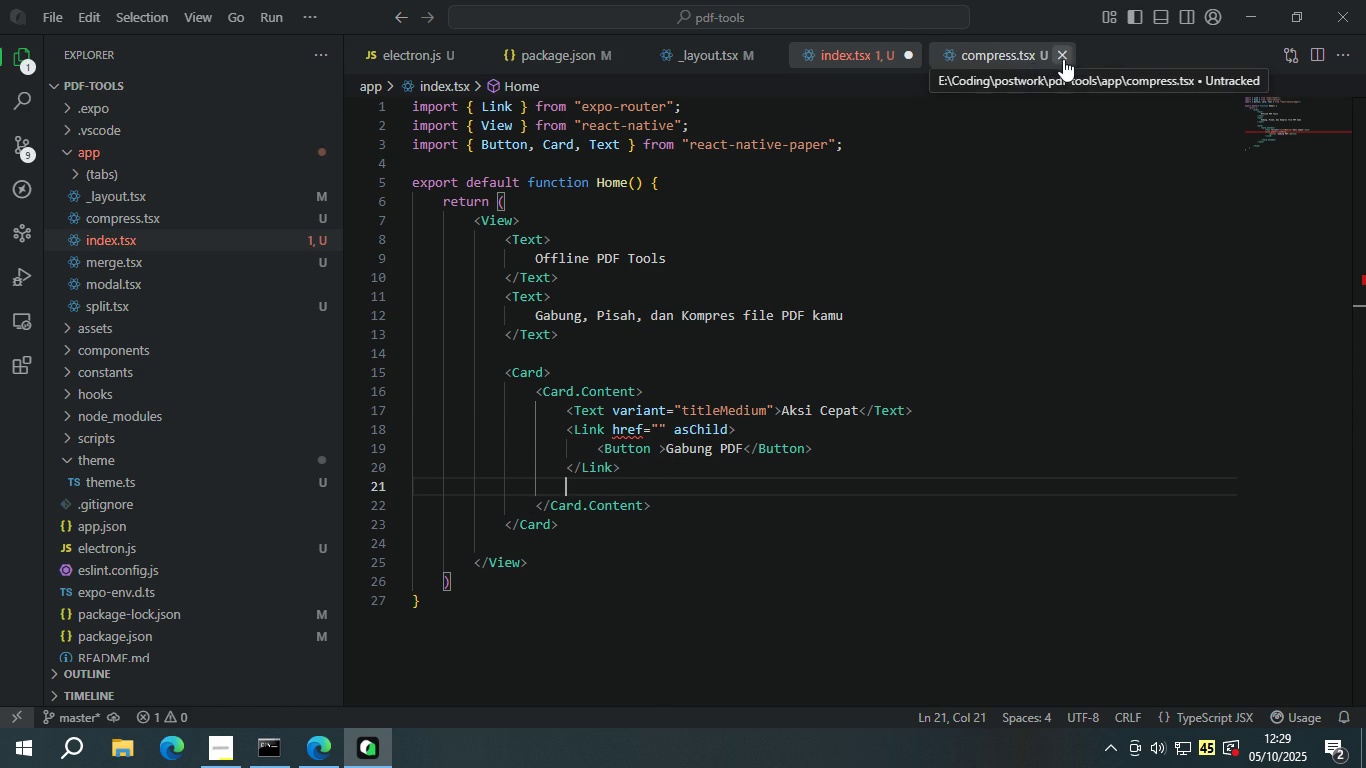 
left_click([1063, 59])